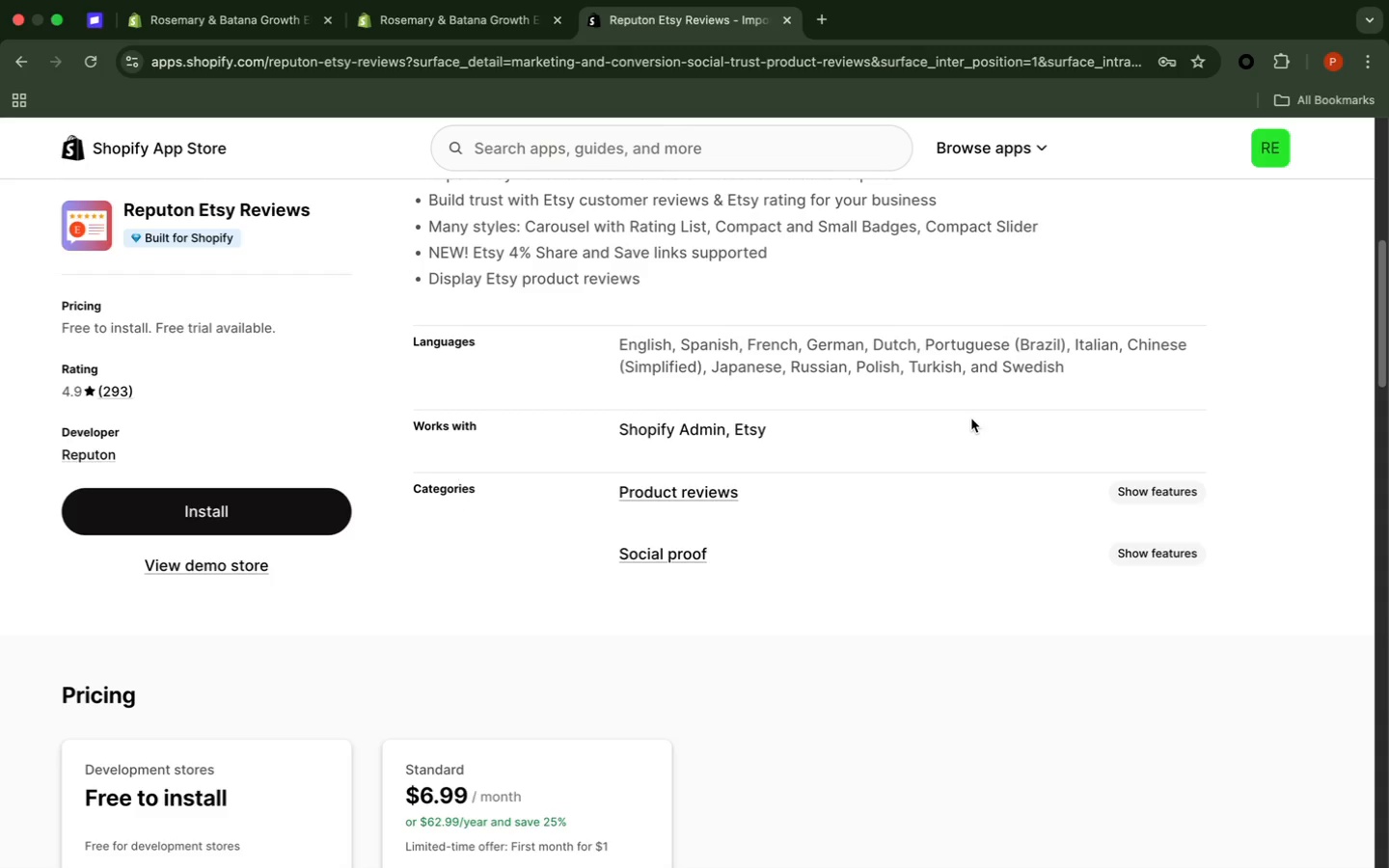 
scroll: coordinate [900, 449], scroll_direction: down, amount: 7.0
 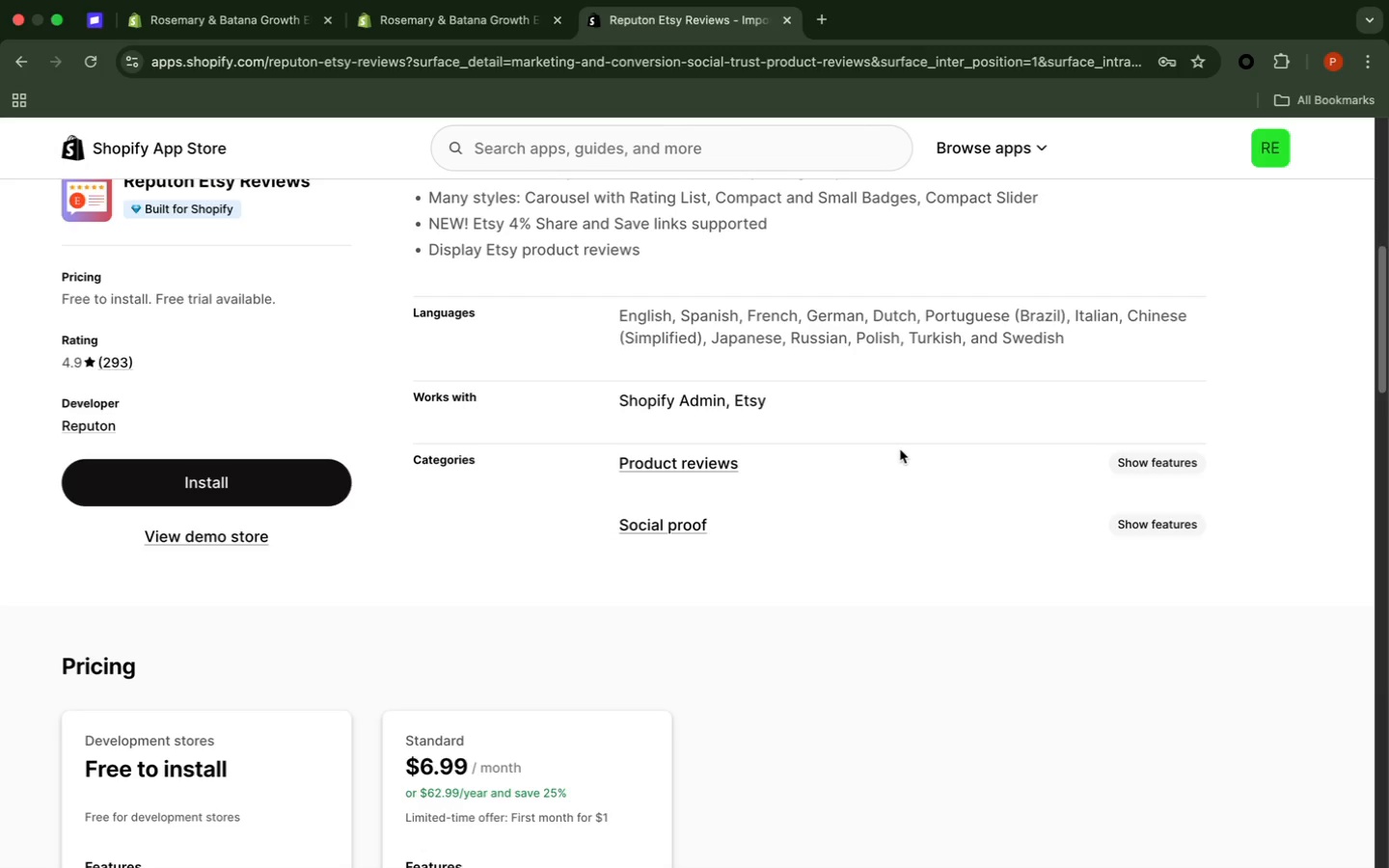 
wait(6.31)
 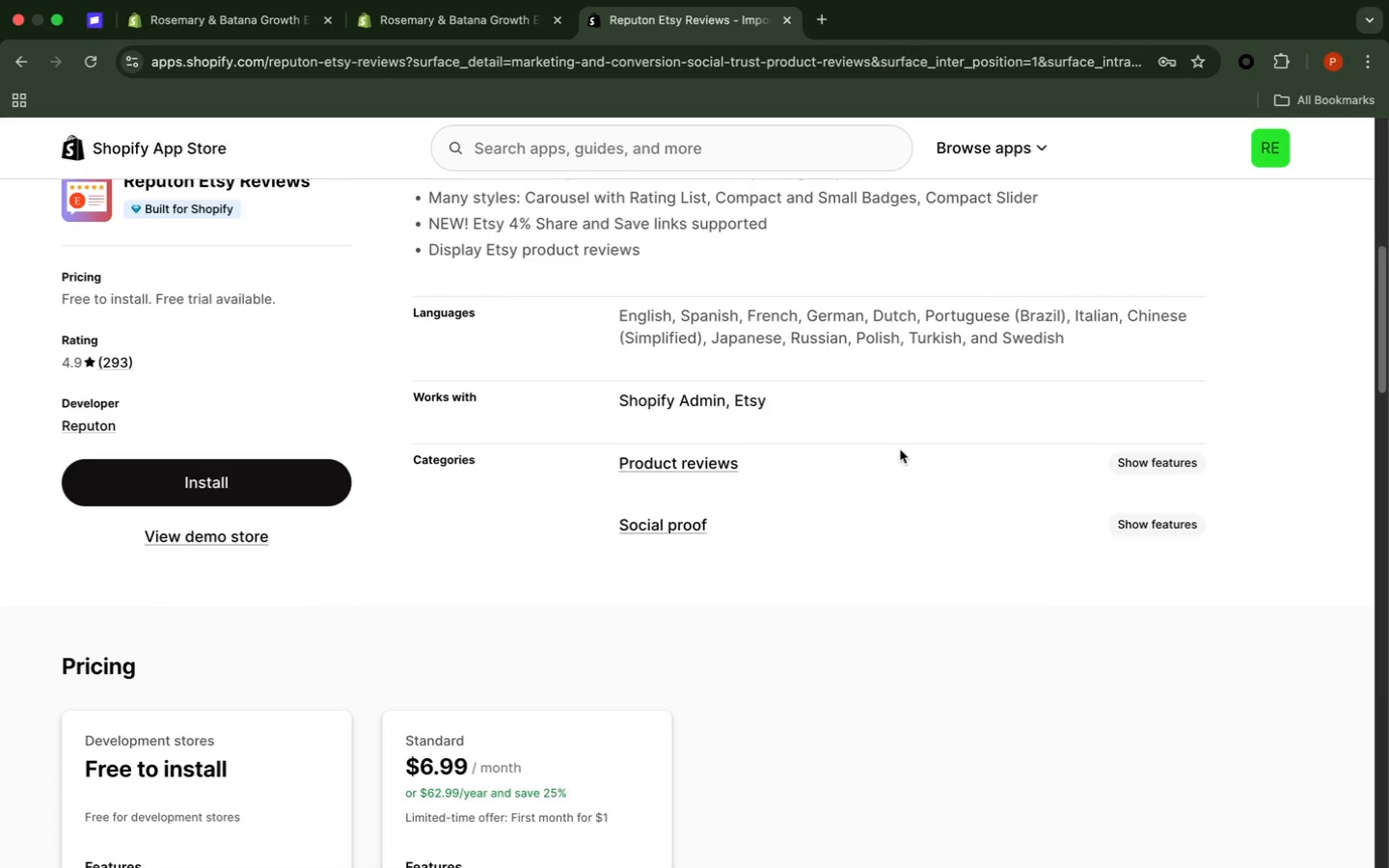 
scroll: coordinate [899, 449], scroll_direction: down, amount: 13.0
 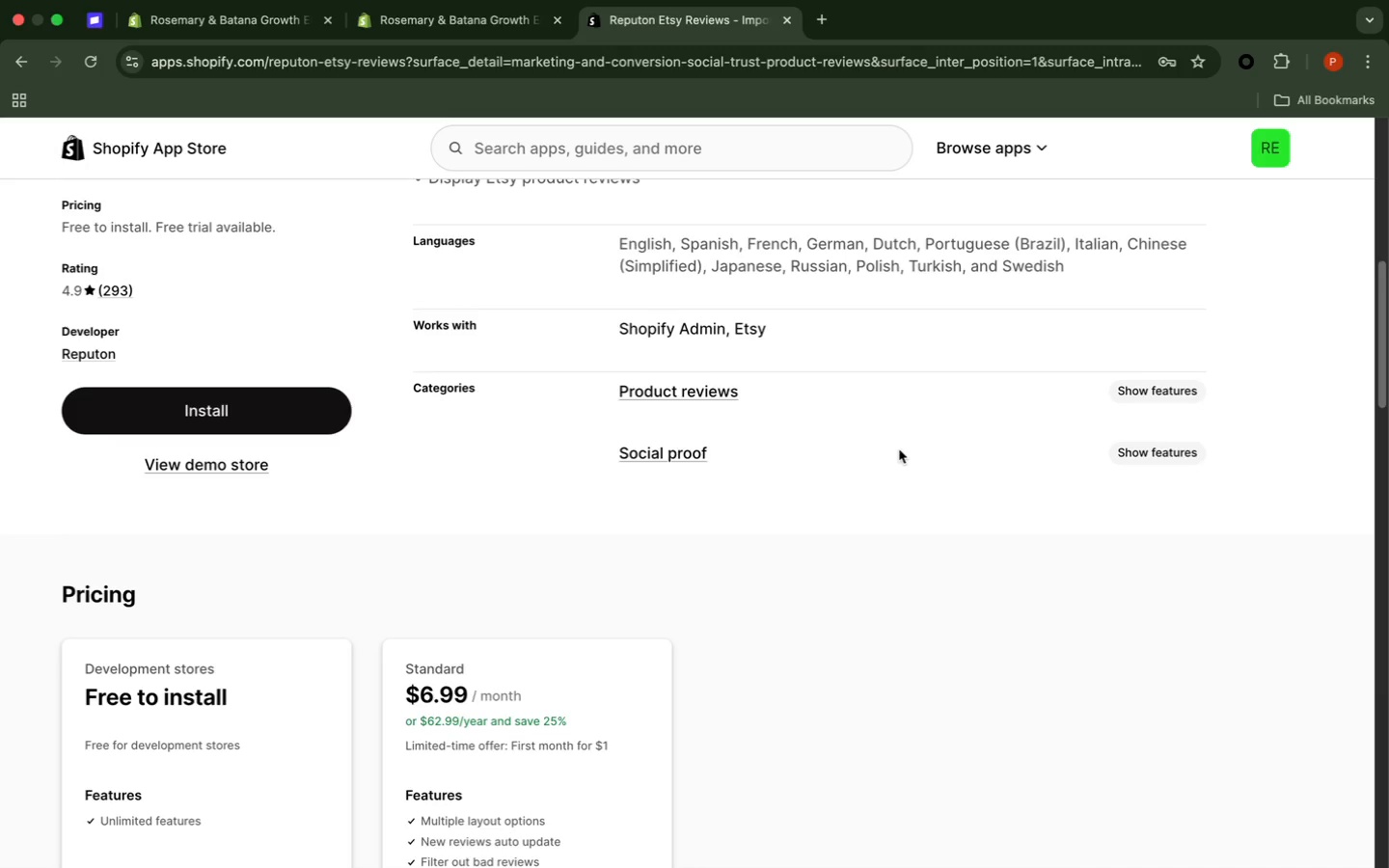 
scroll: coordinate [899, 449], scroll_direction: down, amount: 5.0
 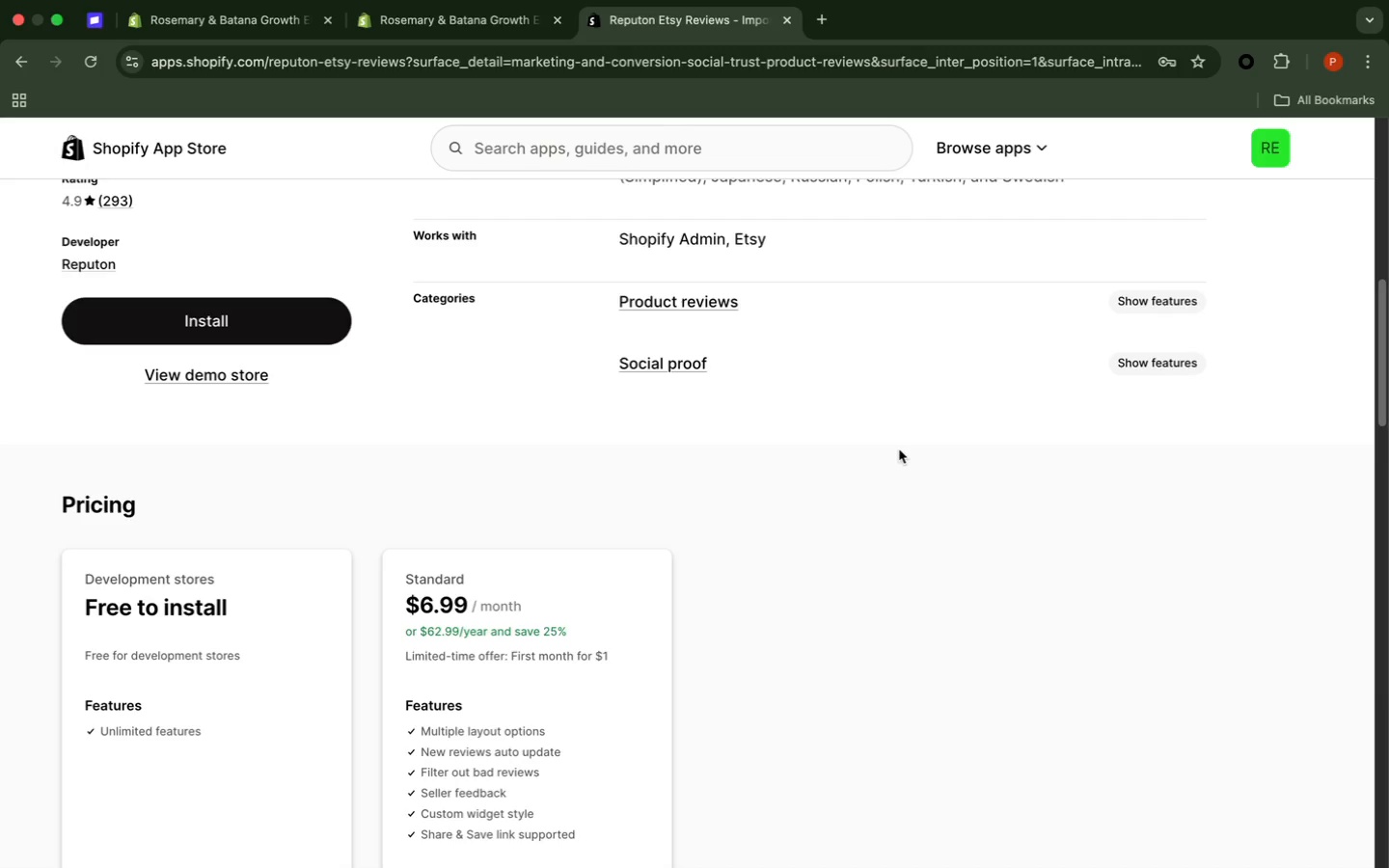 
wait(9.45)
 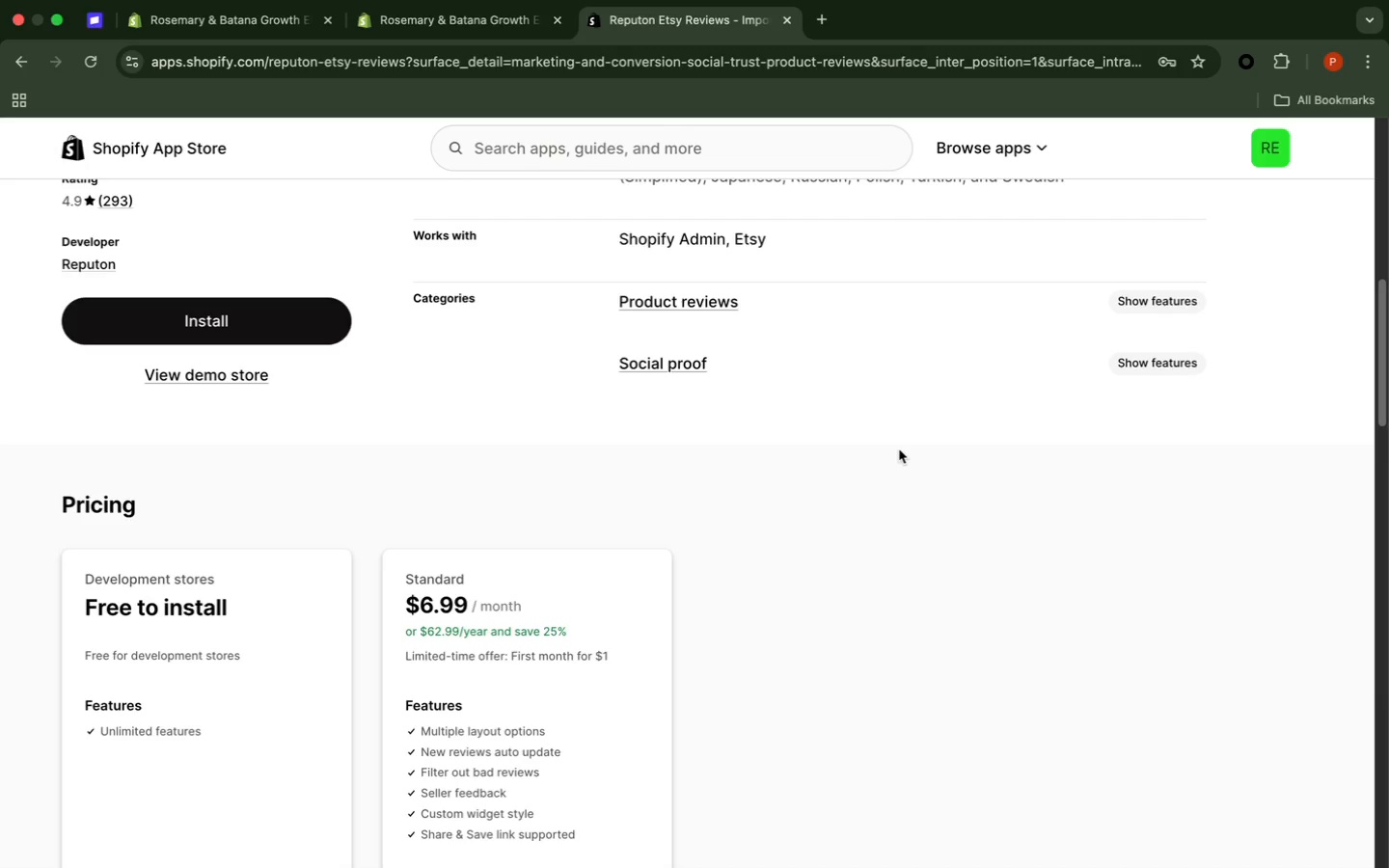 
scroll: coordinate [898, 448], scroll_direction: down, amount: 25.0
 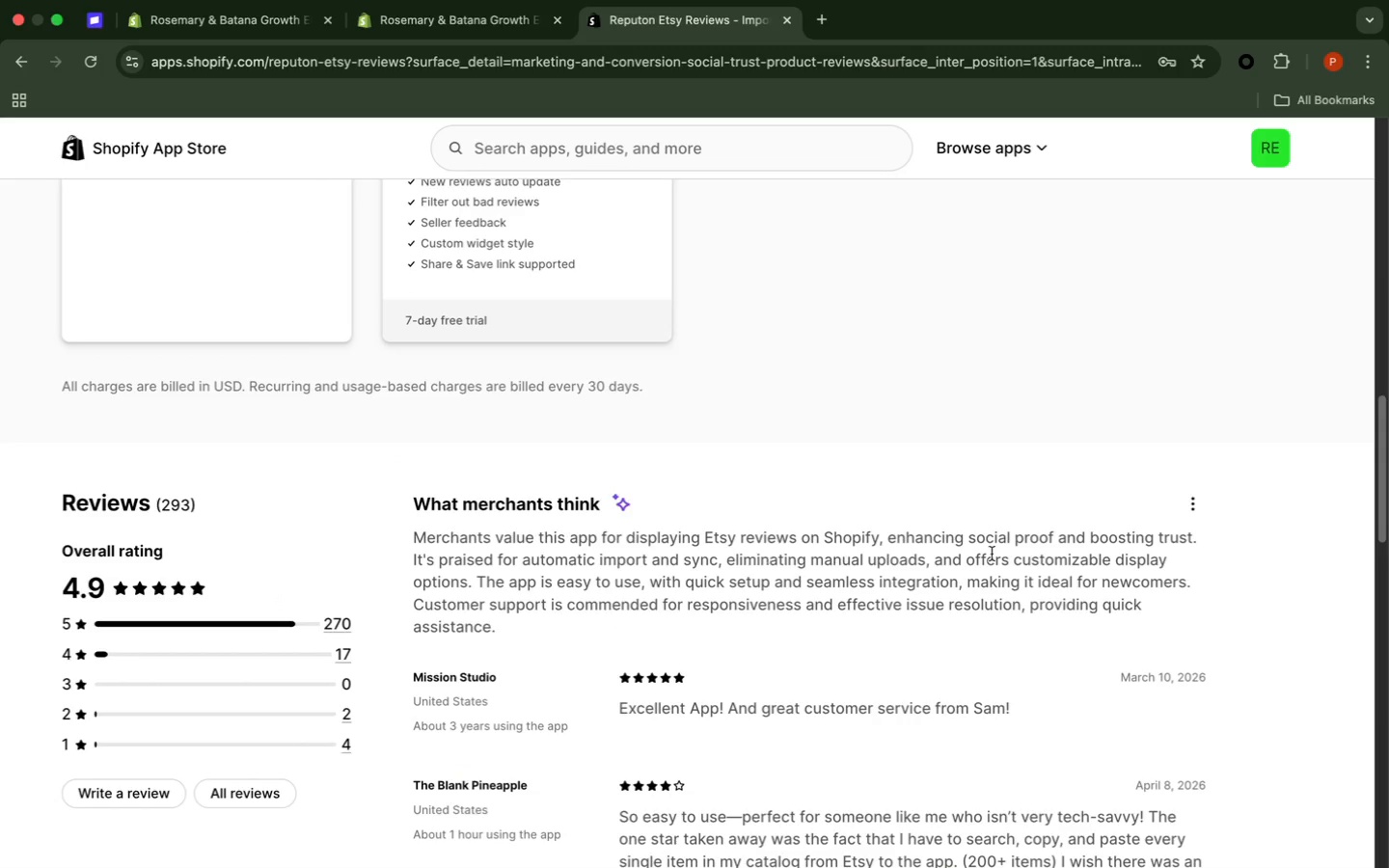 
wait(7.54)
 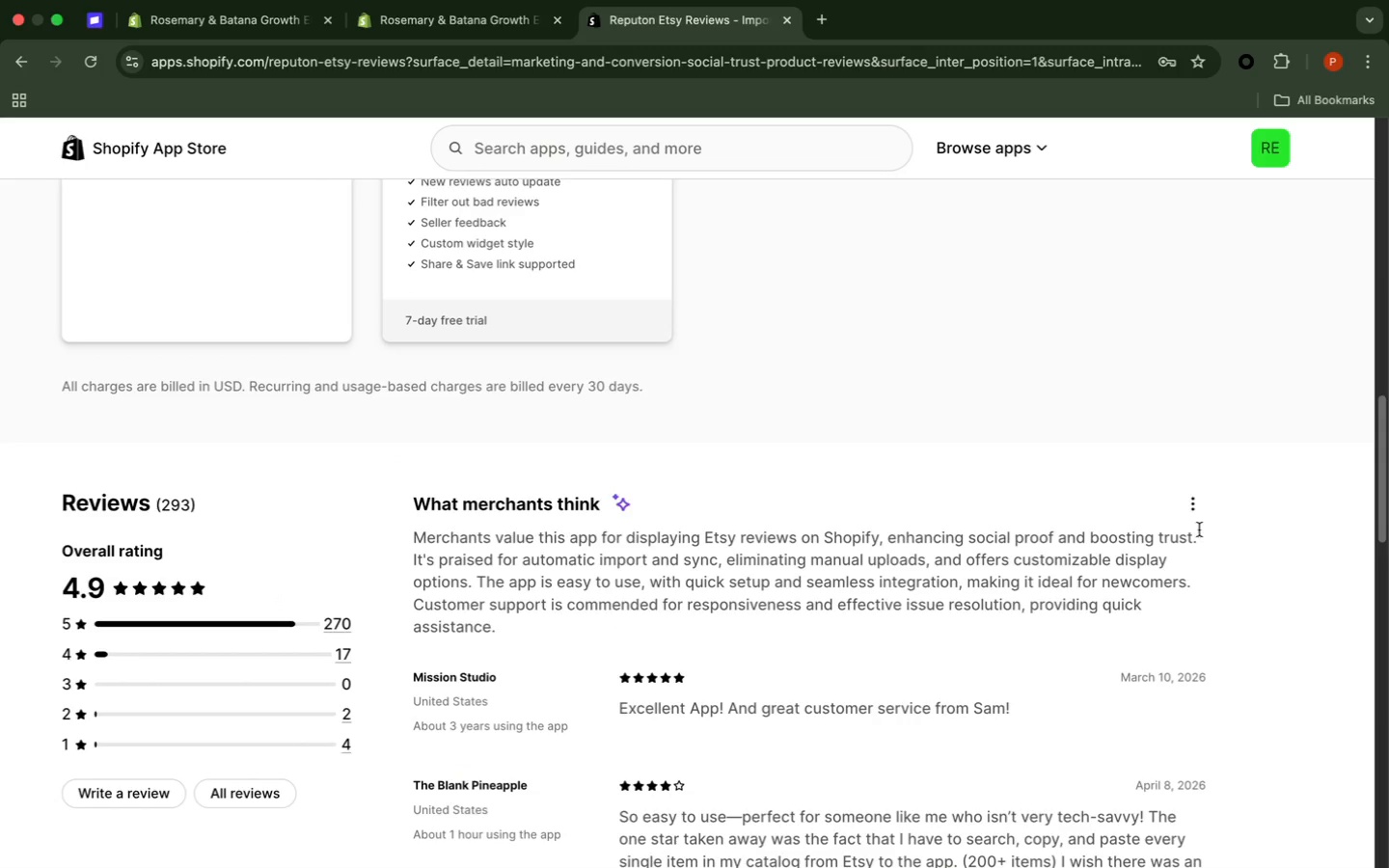 
scroll: coordinate [682, 628], scroll_direction: down, amount: 7.0
 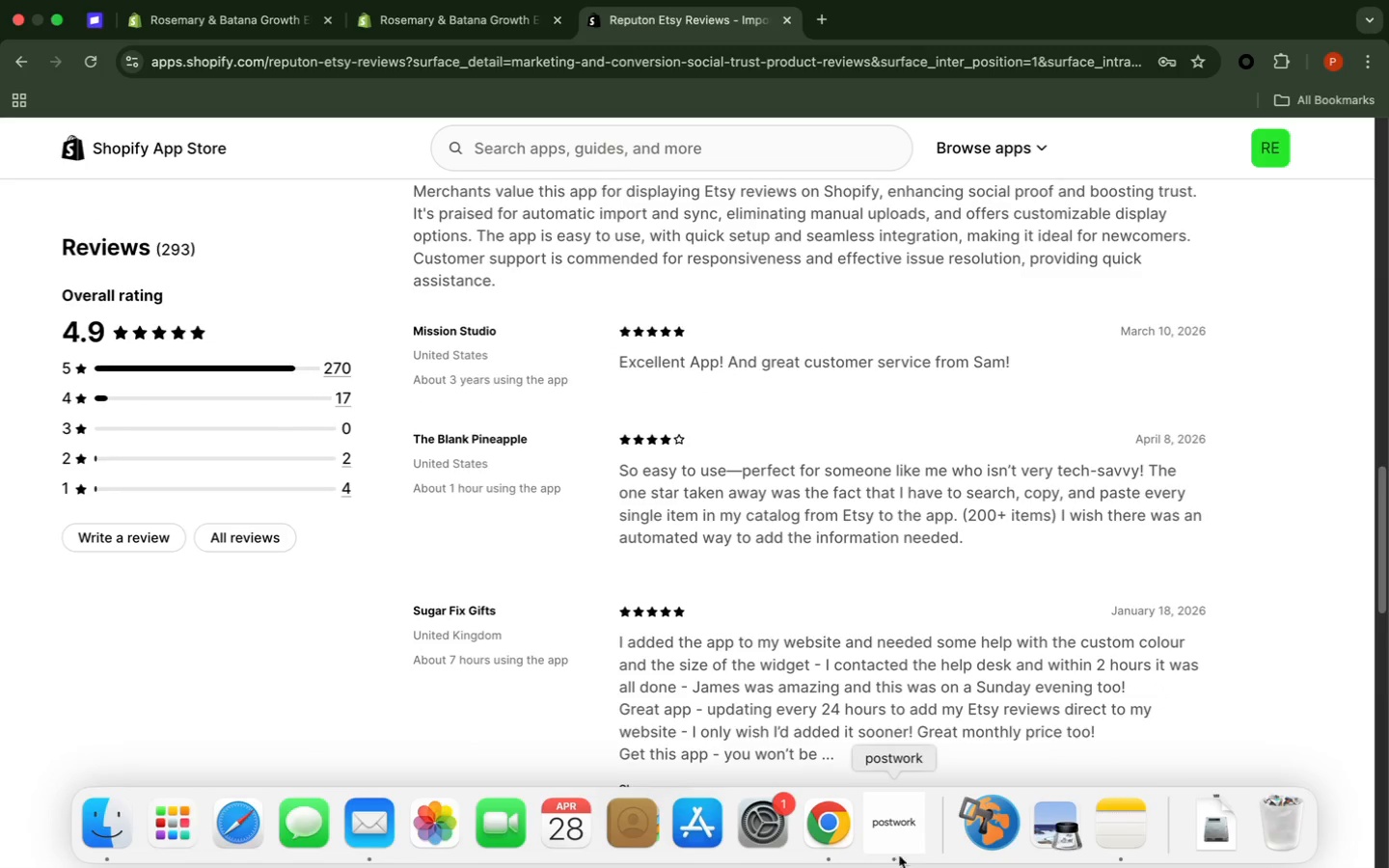 
left_click([898, 843])